 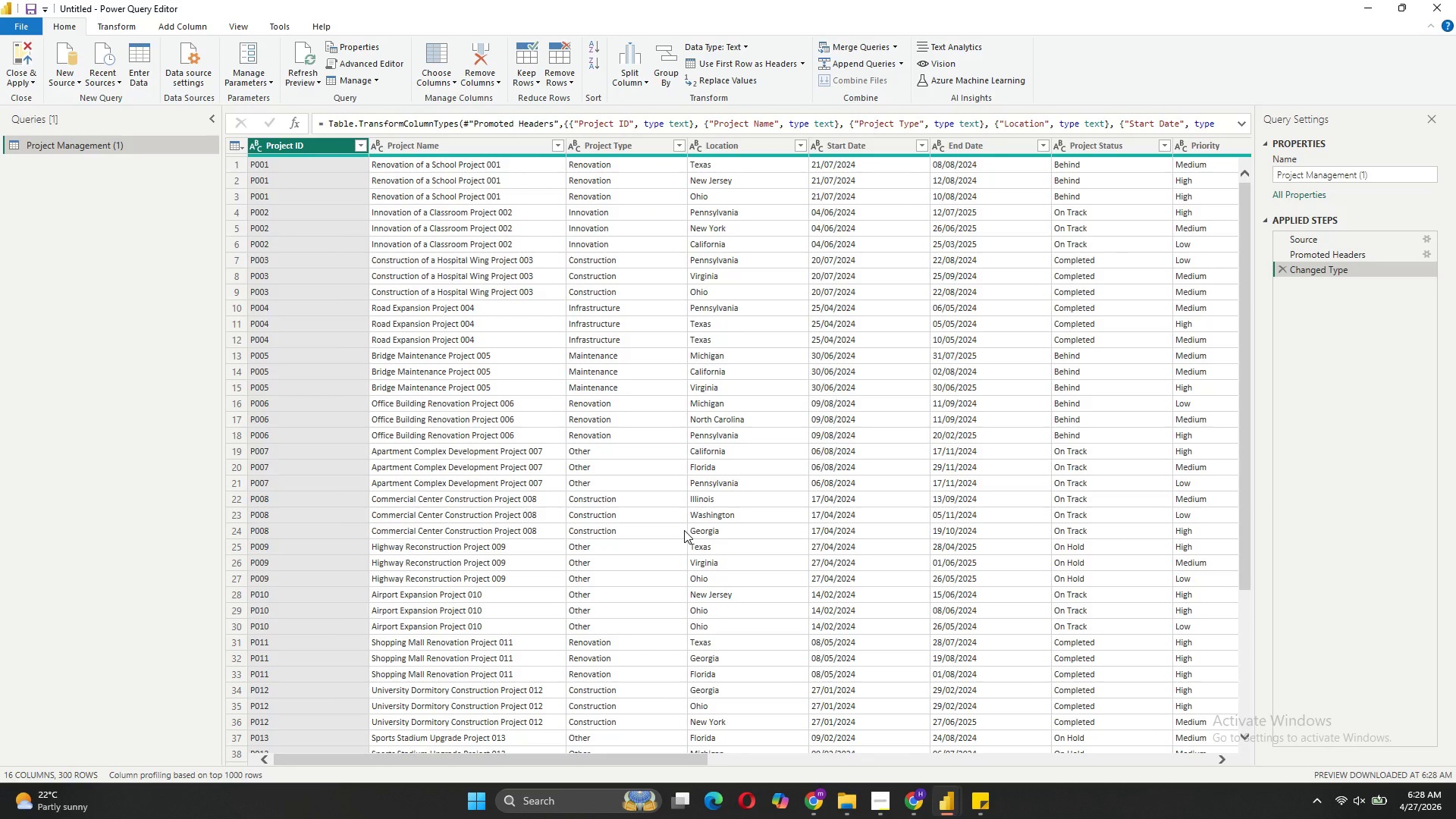 
left_click([821, 147])
 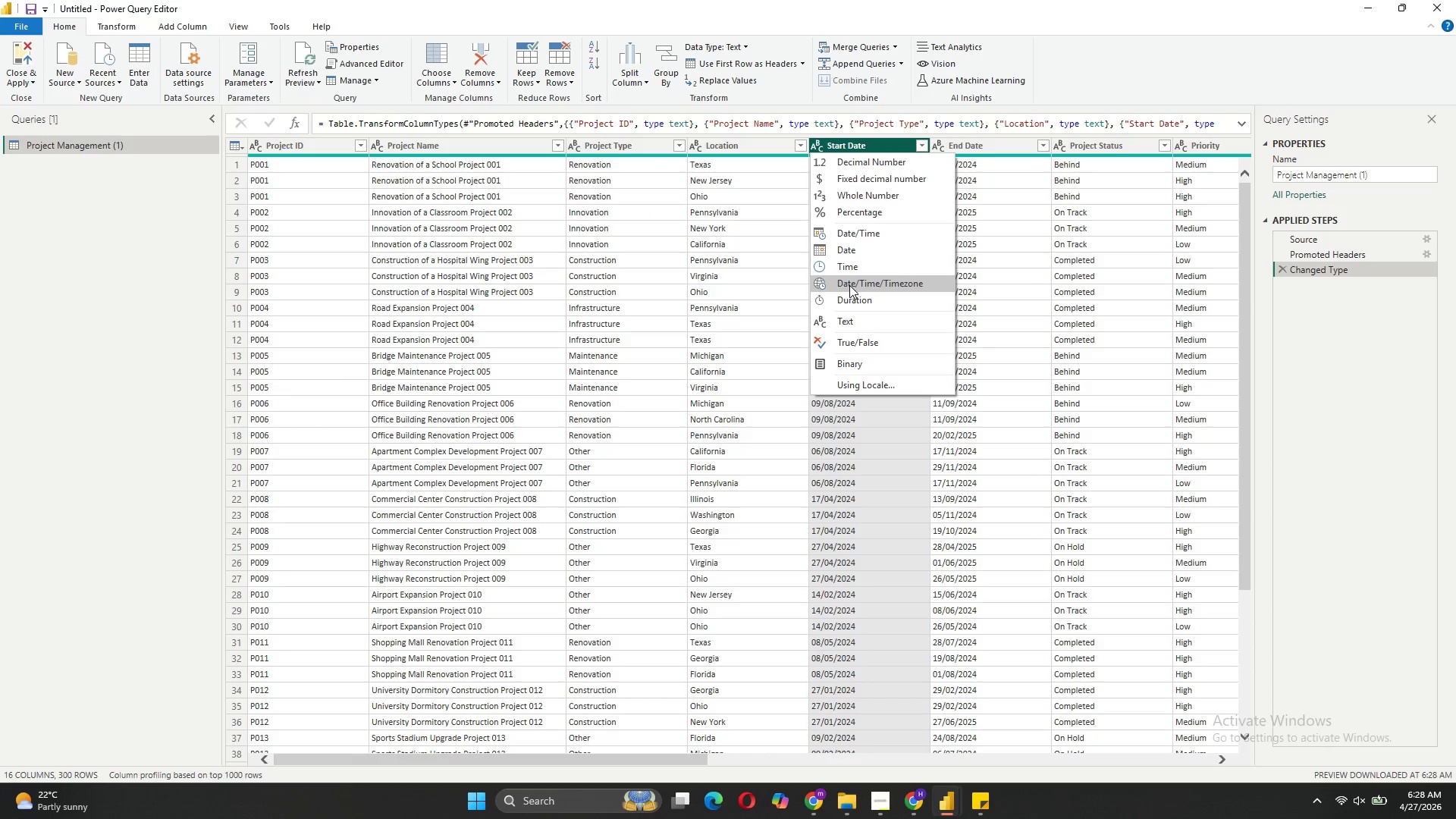 
left_click([849, 253])
 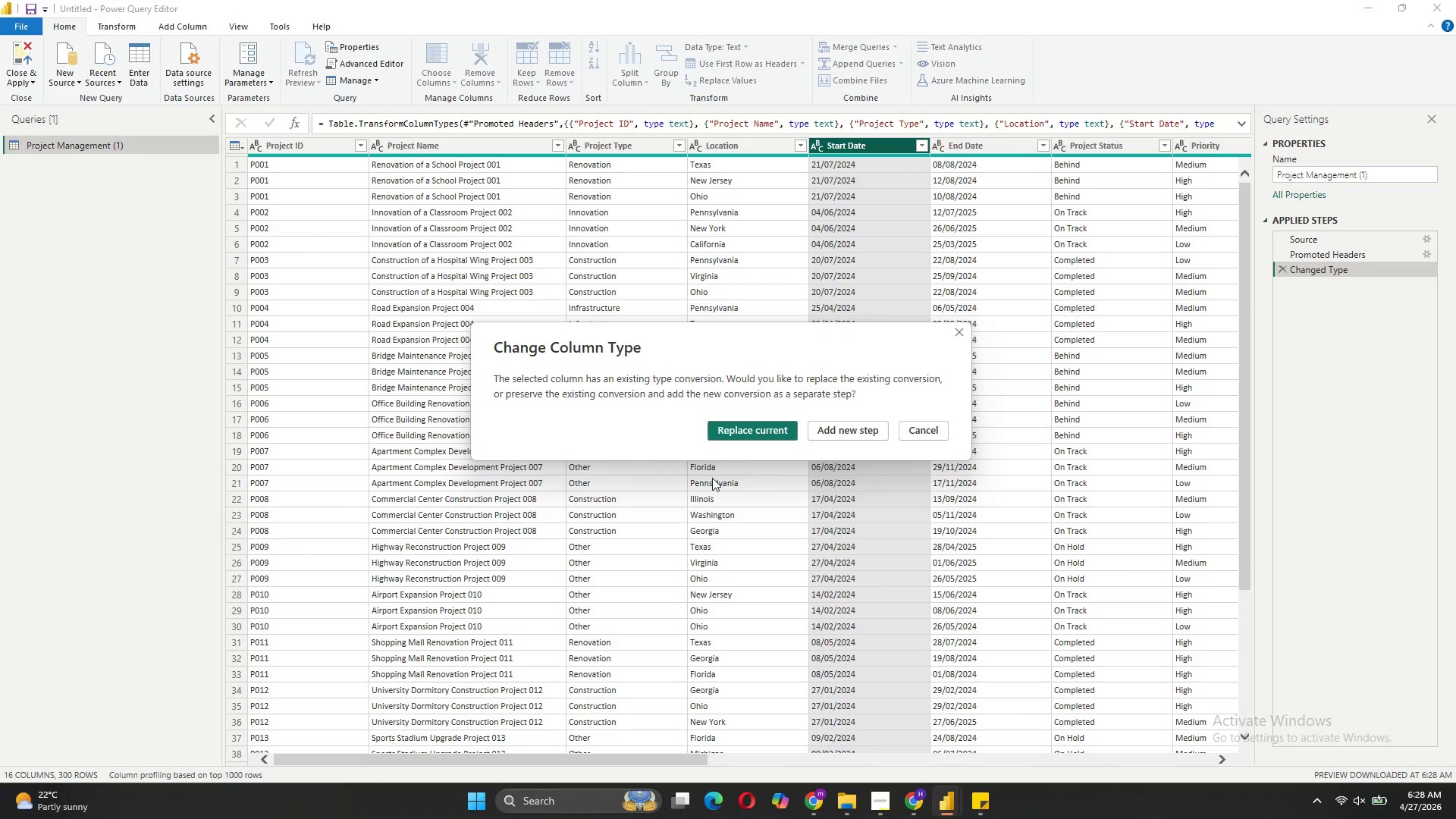 
left_click([740, 428])
 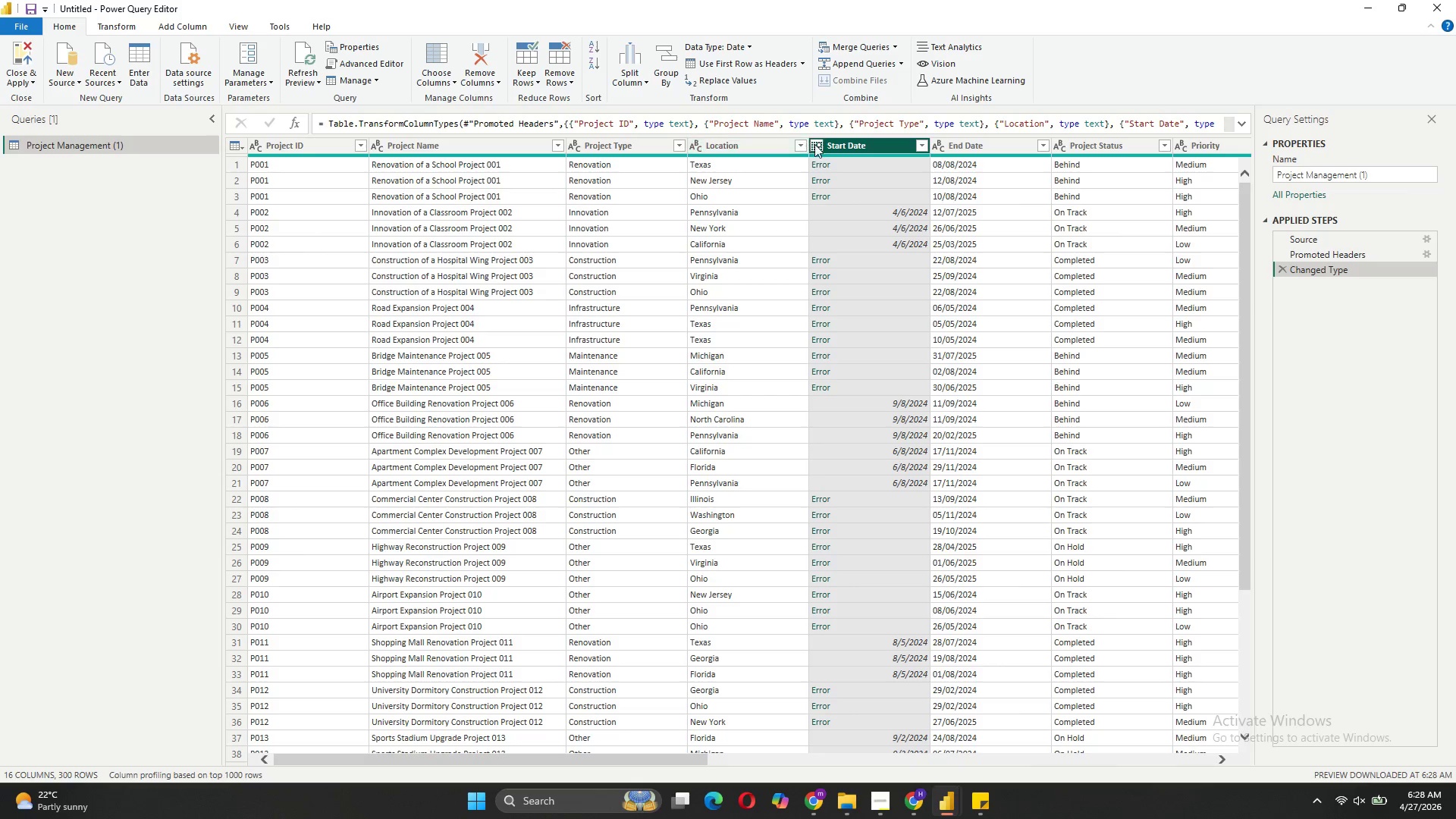 
left_click([856, 143])
 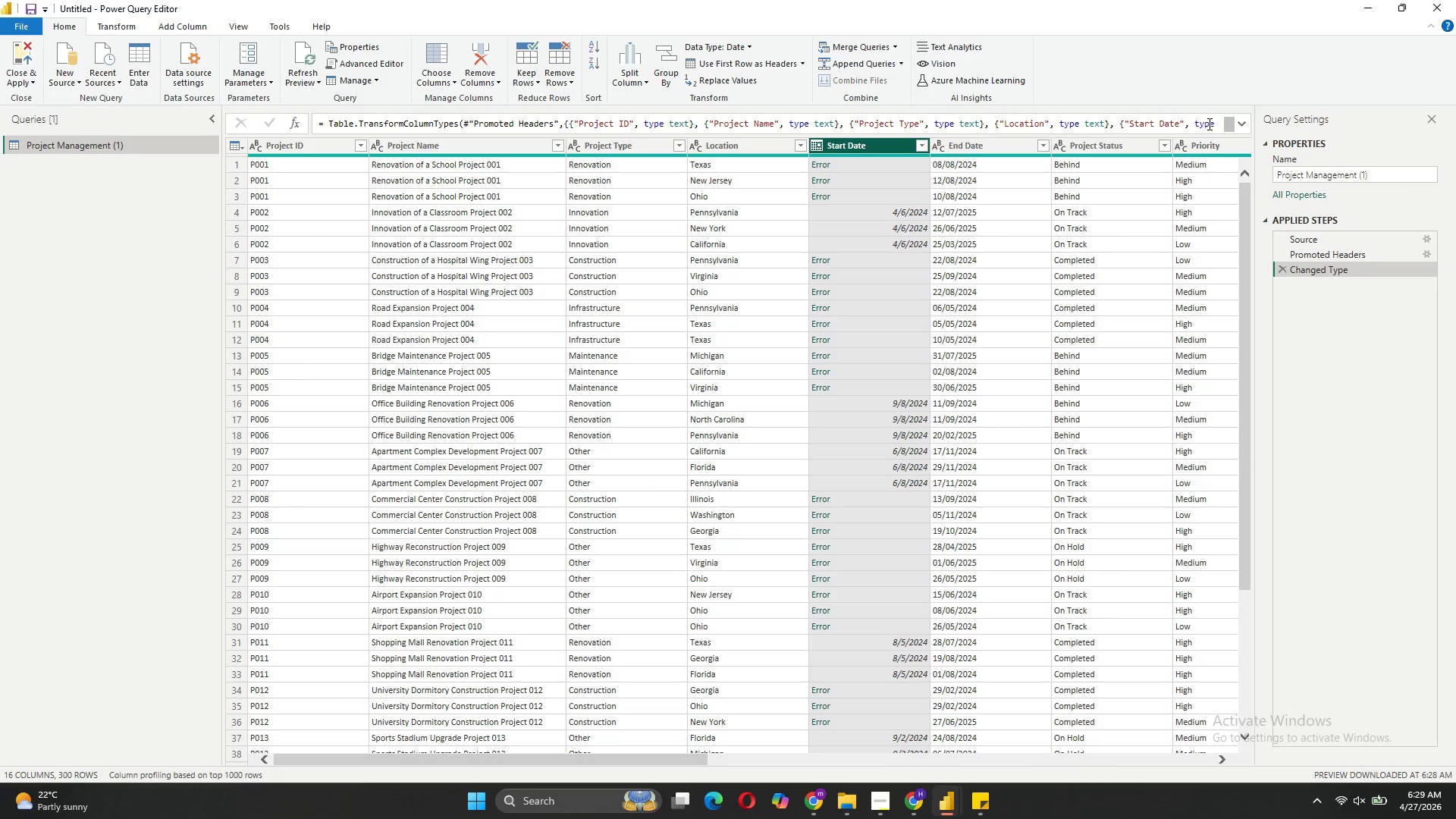 
wait(6.53)
 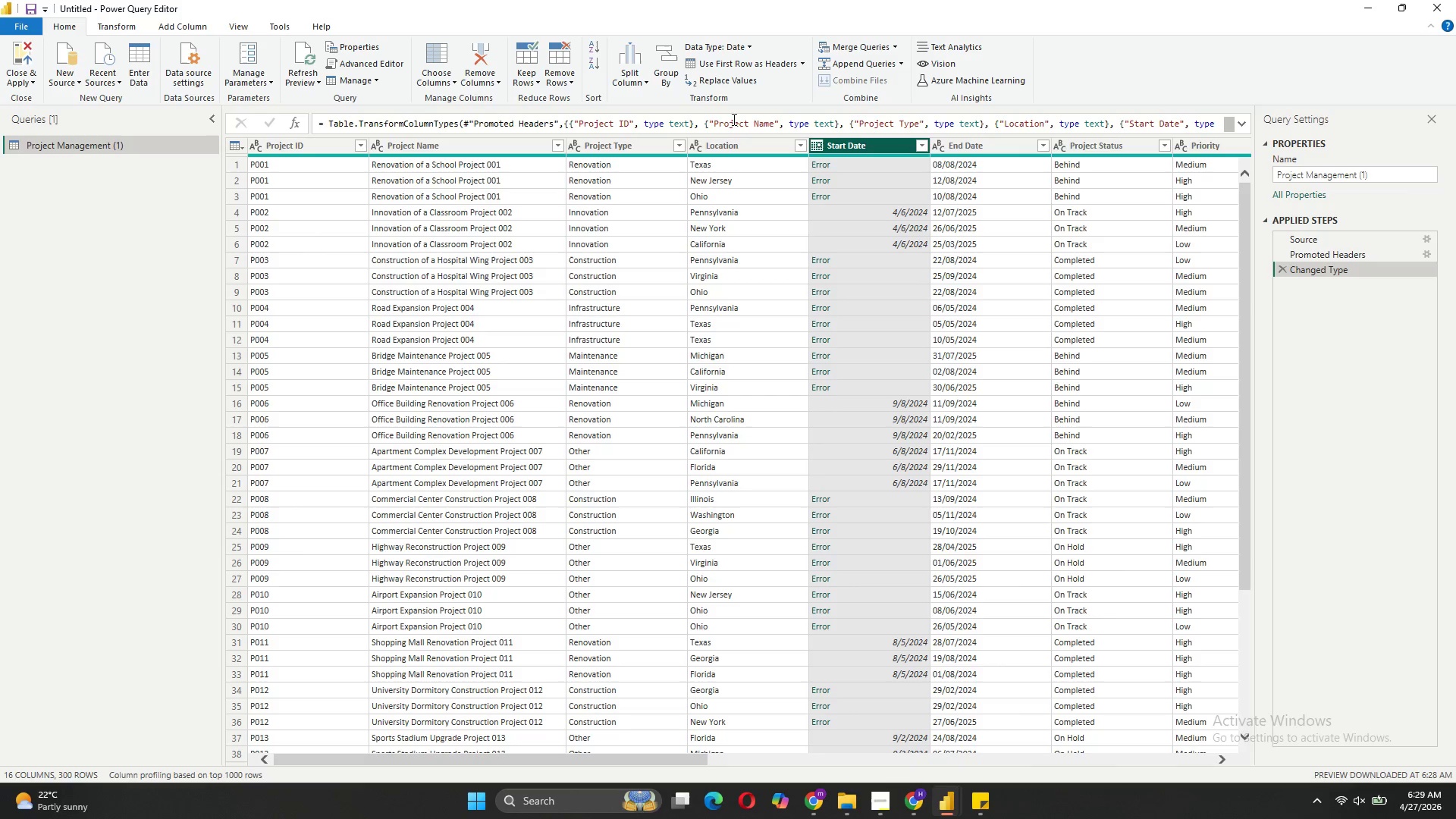 
left_click([228, 23])
 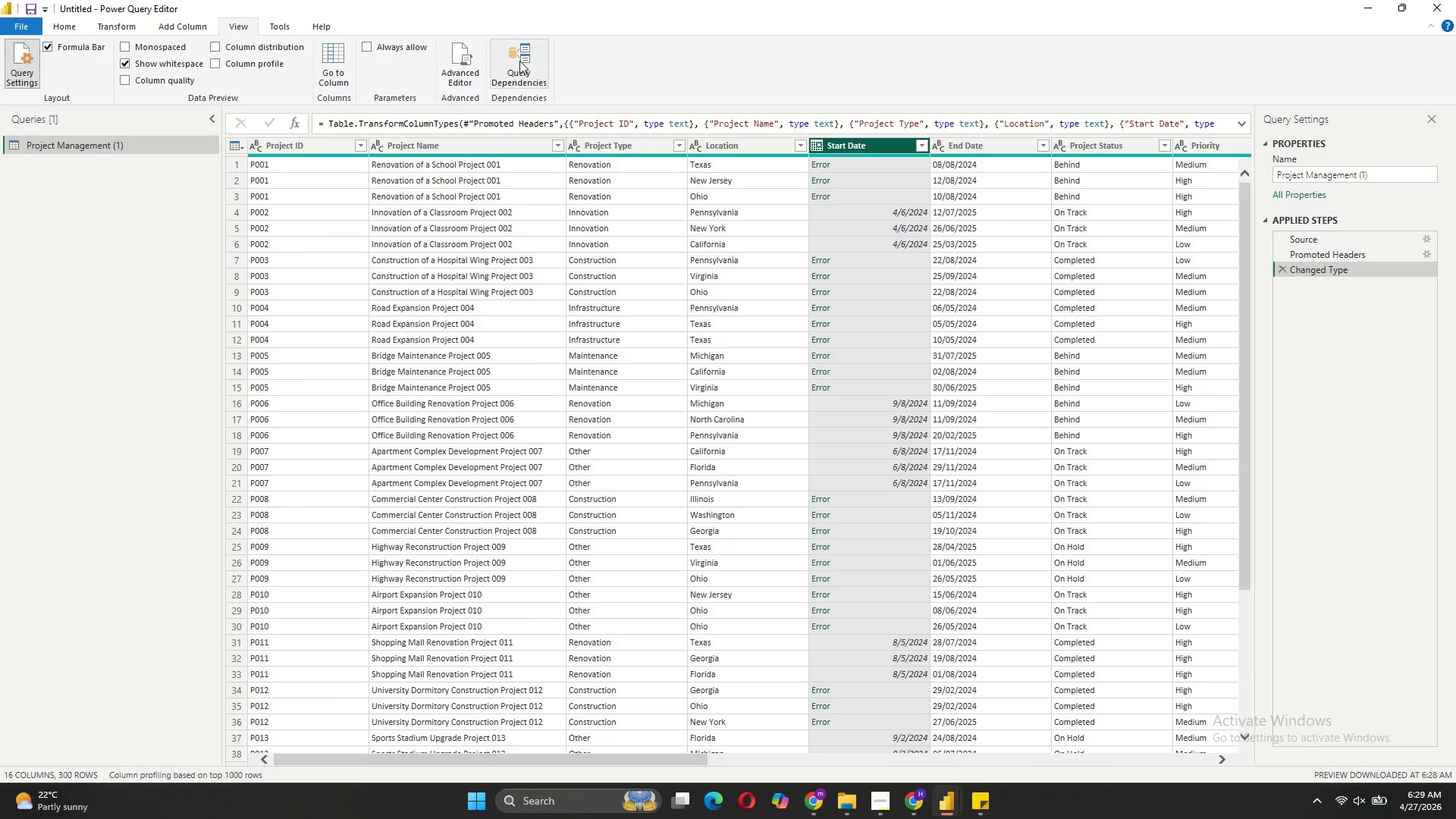 
left_click([466, 61])
 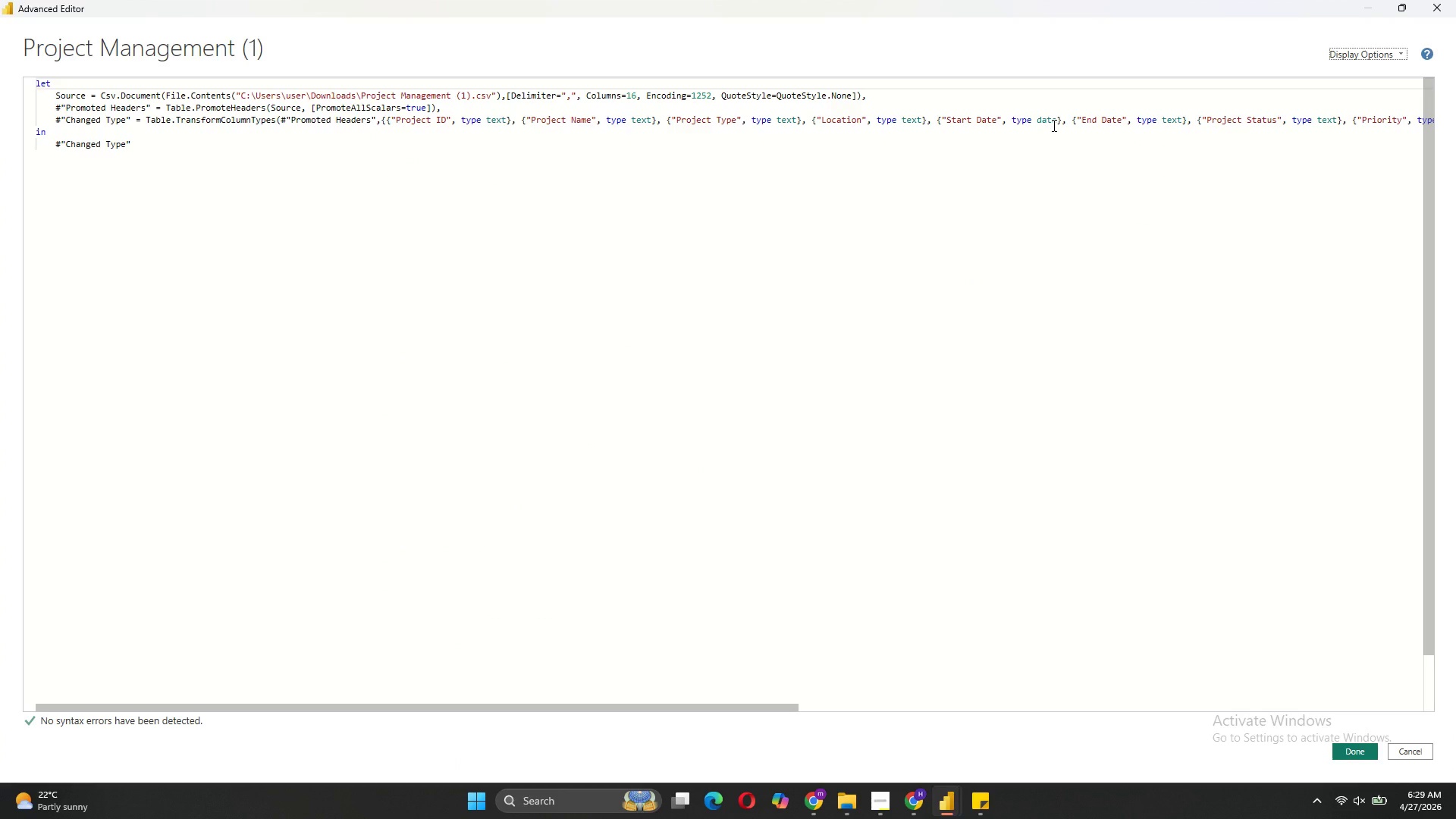 
wait(6.62)
 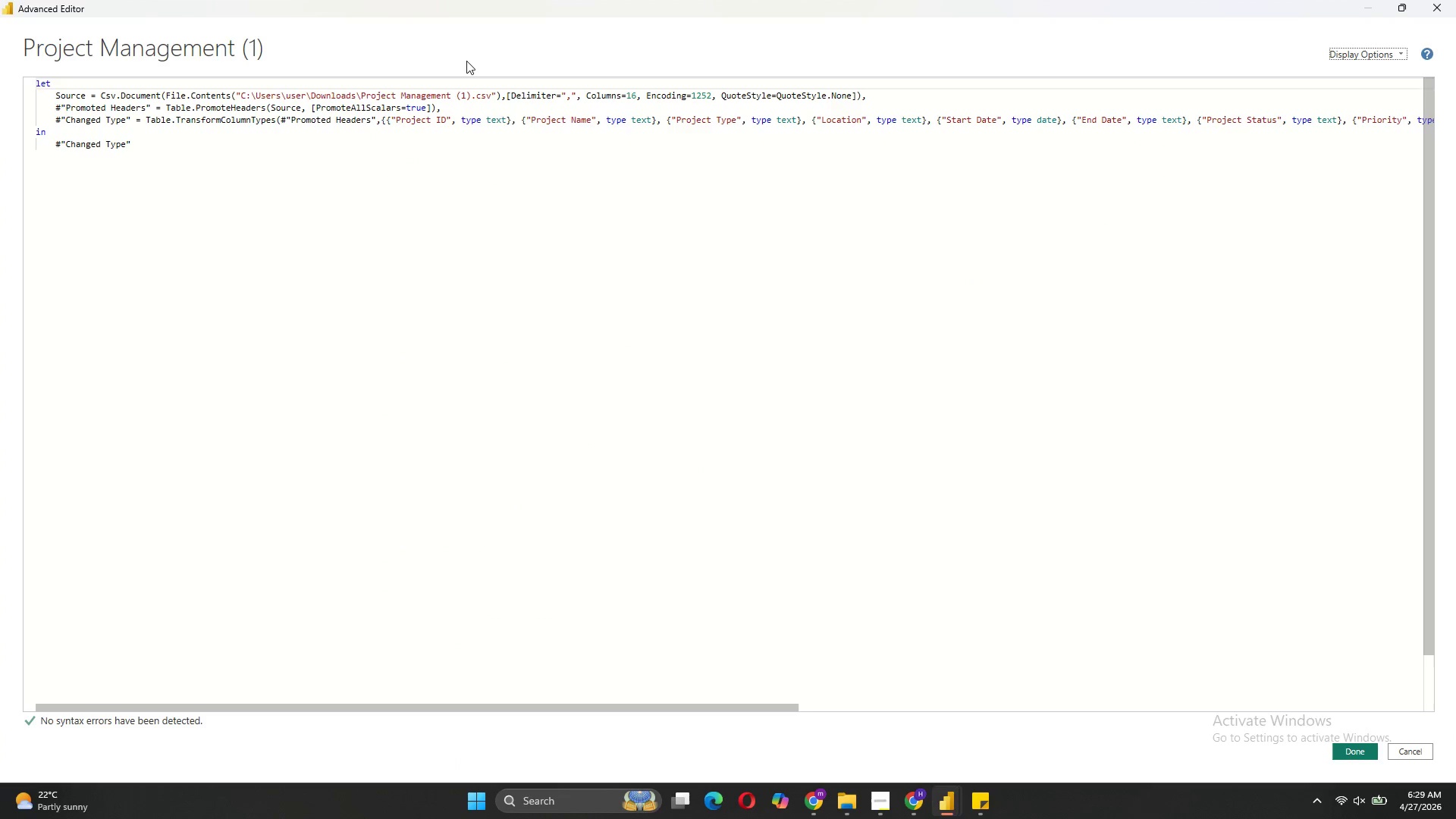 
left_click([1407, 750])
 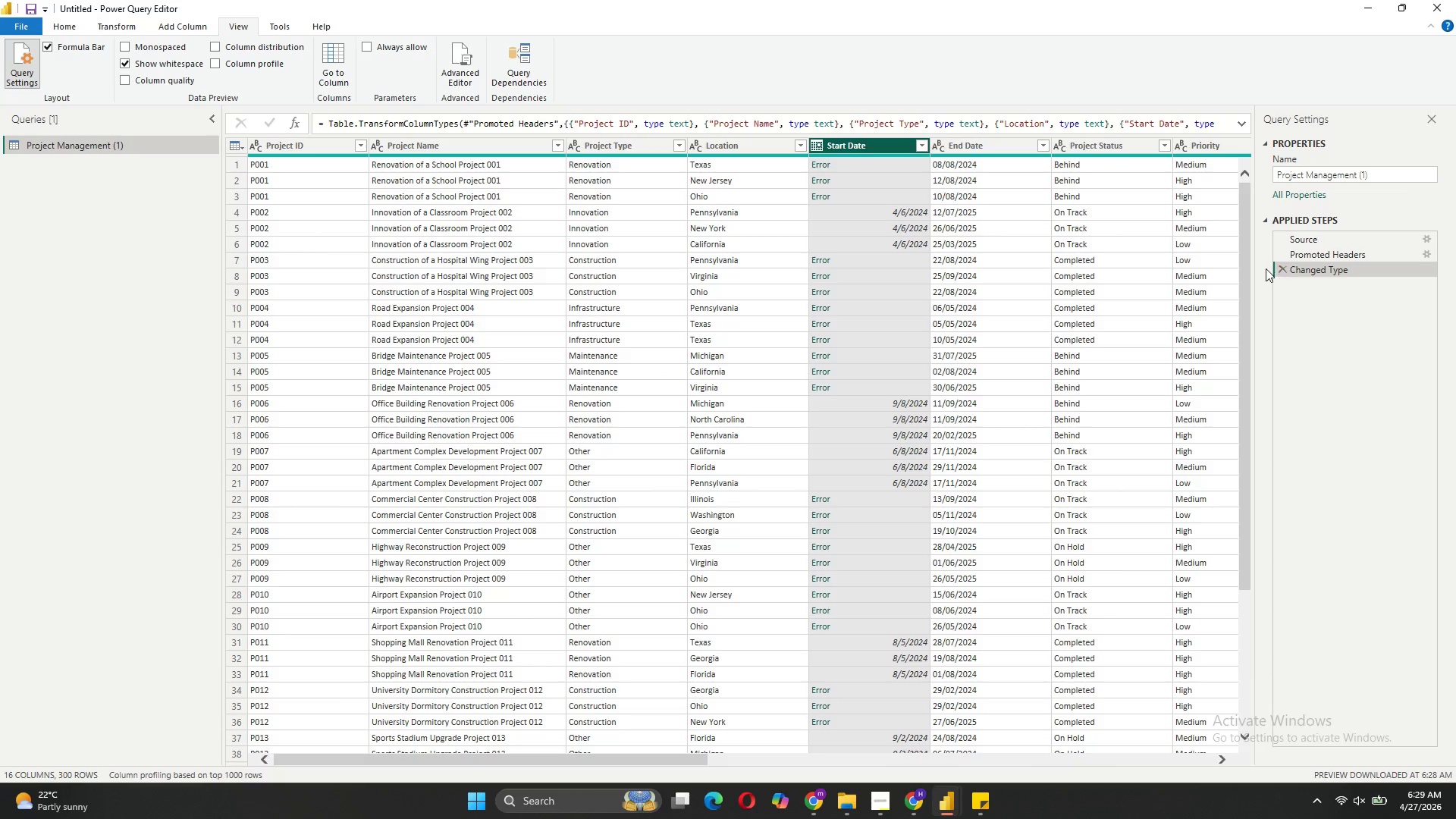 
left_click([1283, 267])
 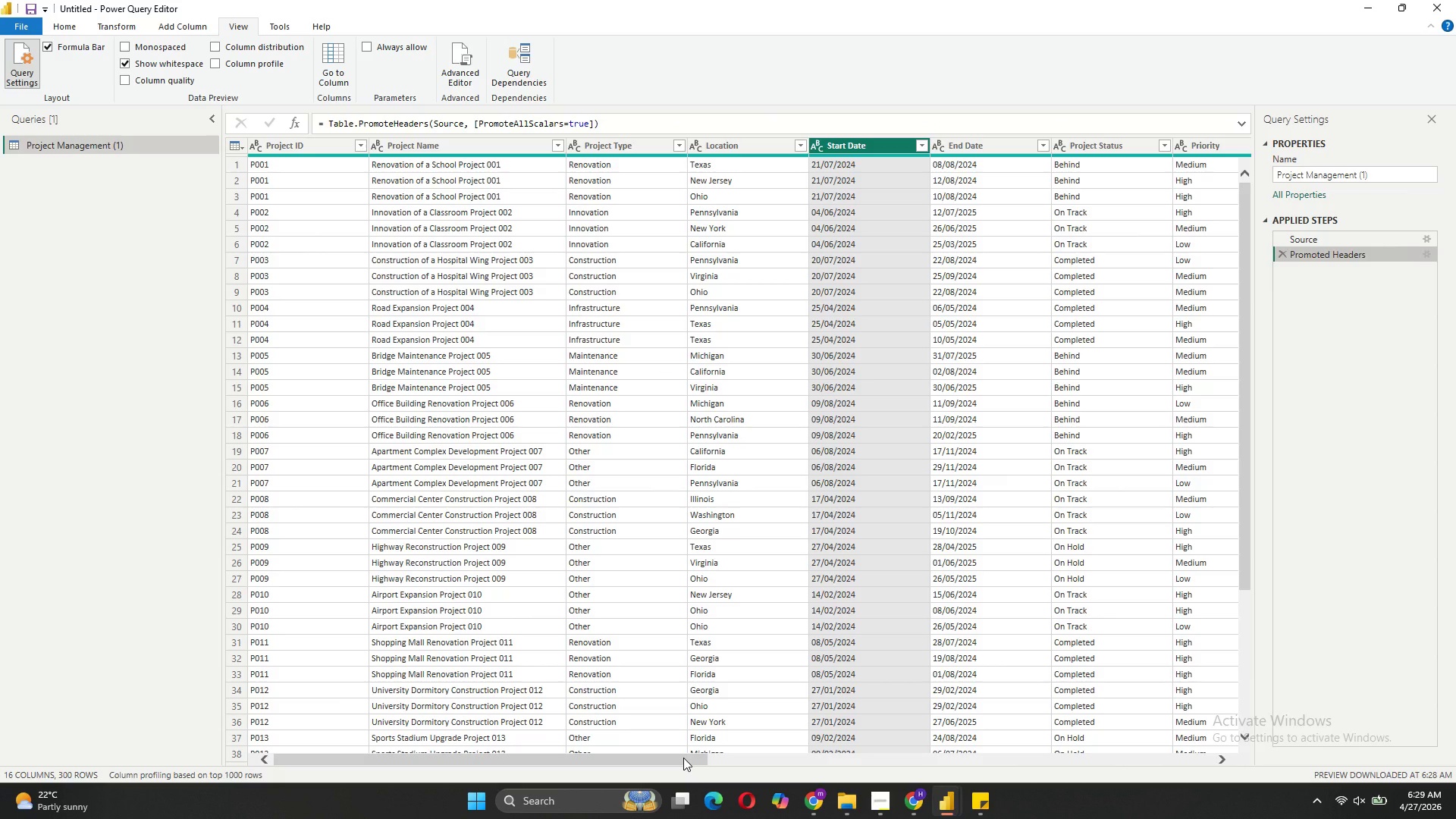 
wait(5.3)
 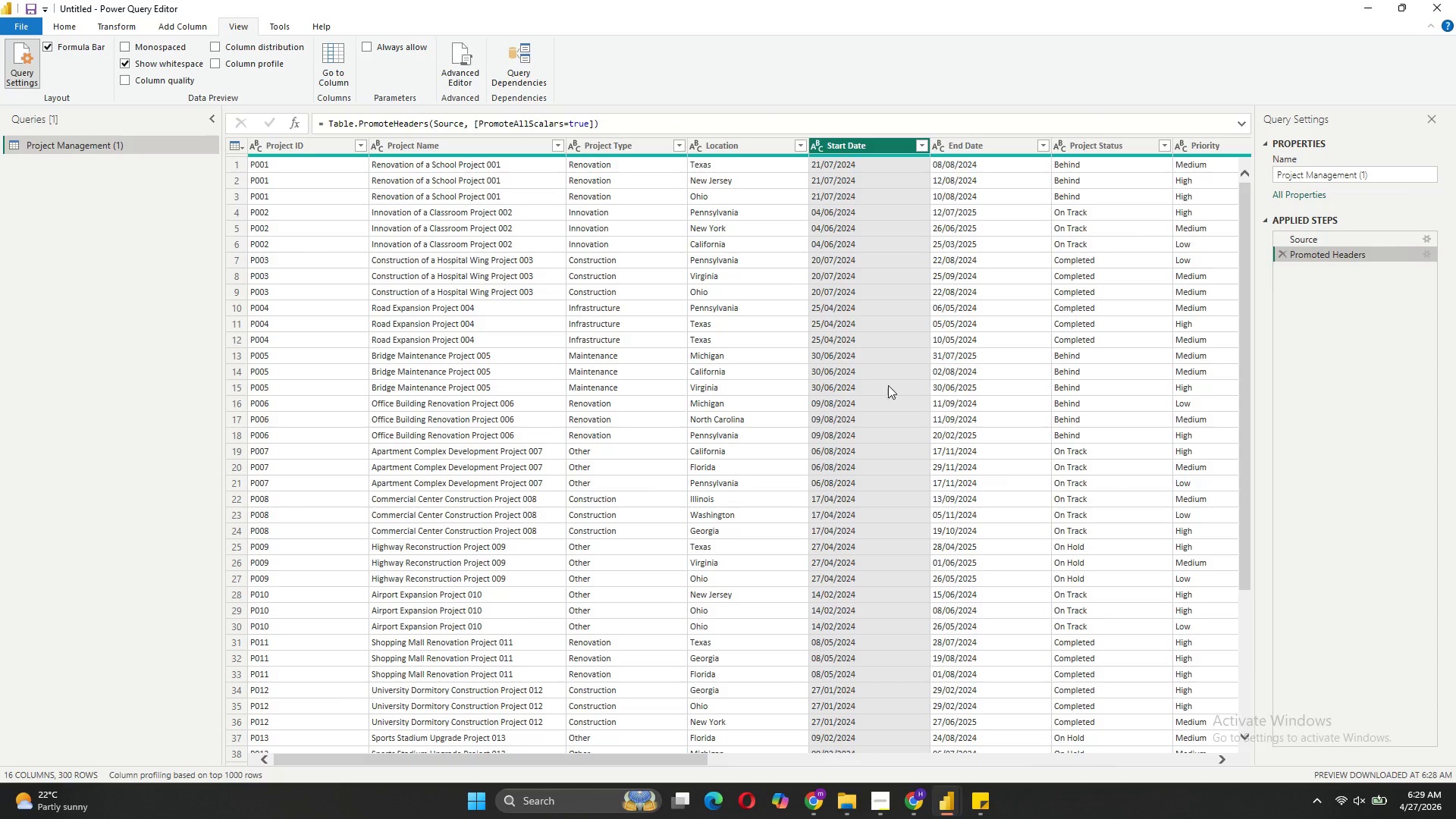 
left_click_drag(start_coordinate=[684, 758], to_coordinate=[1230, 805])
 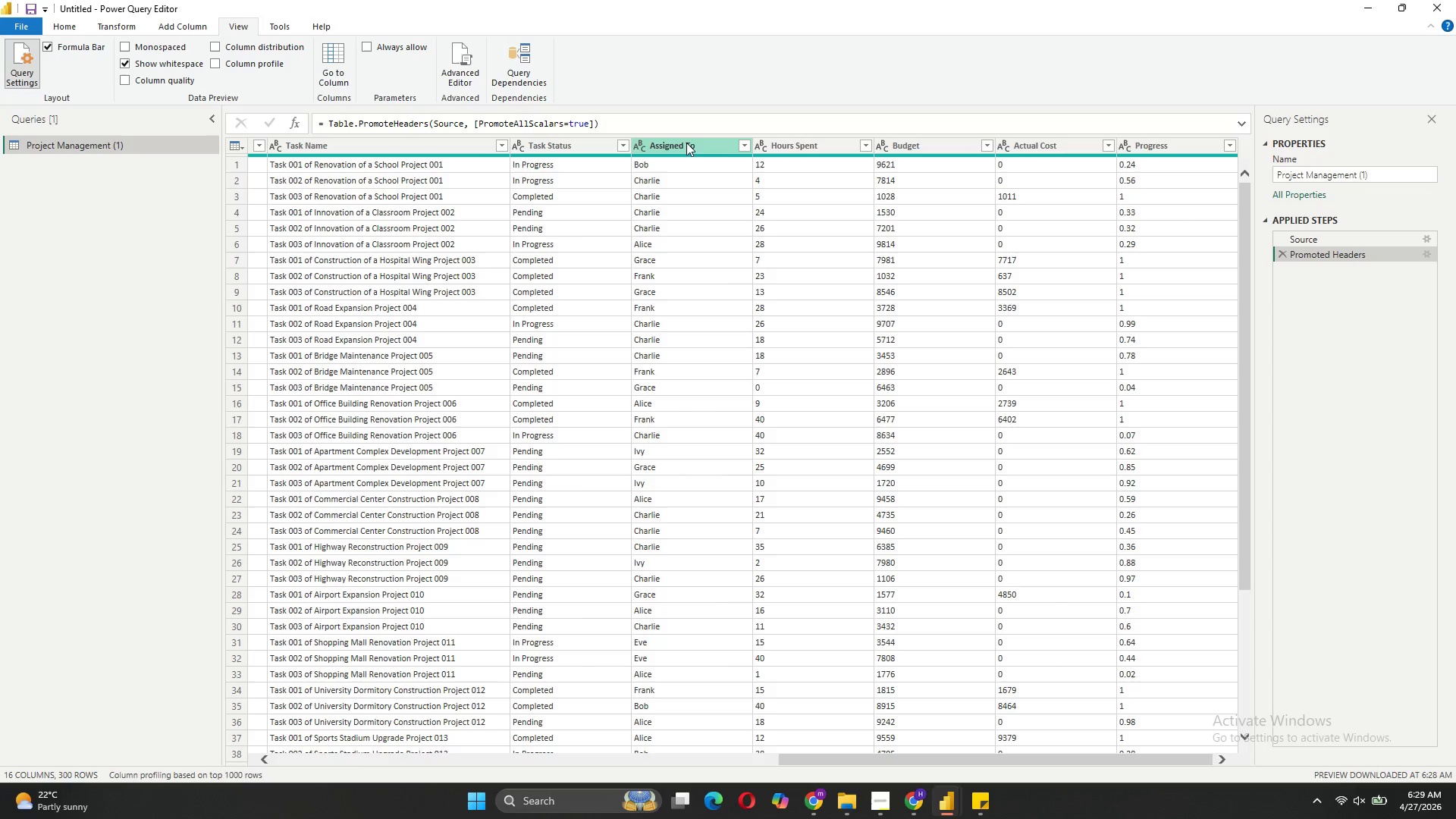 
left_click([686, 143])
 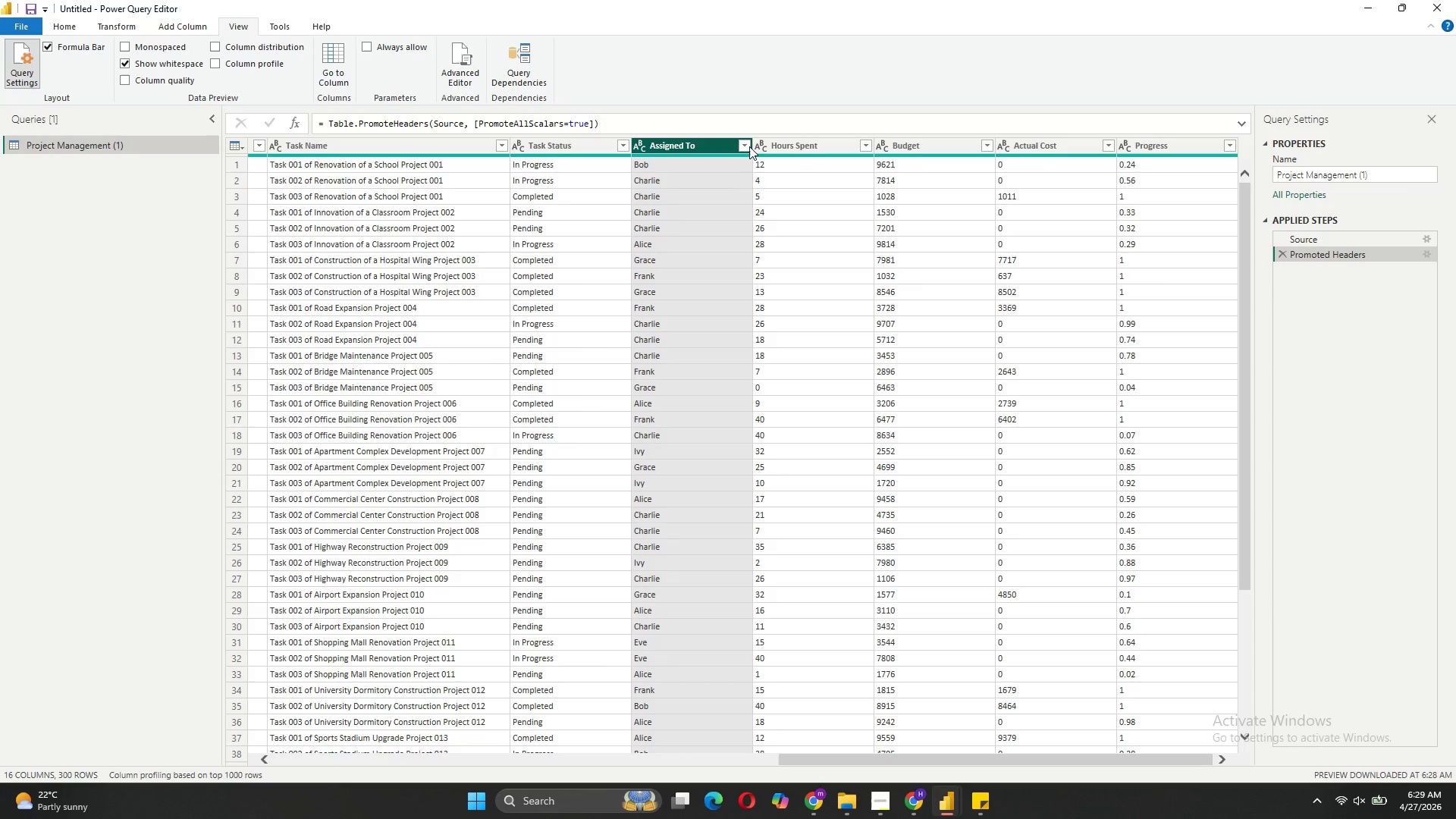 
left_click([747, 146])
 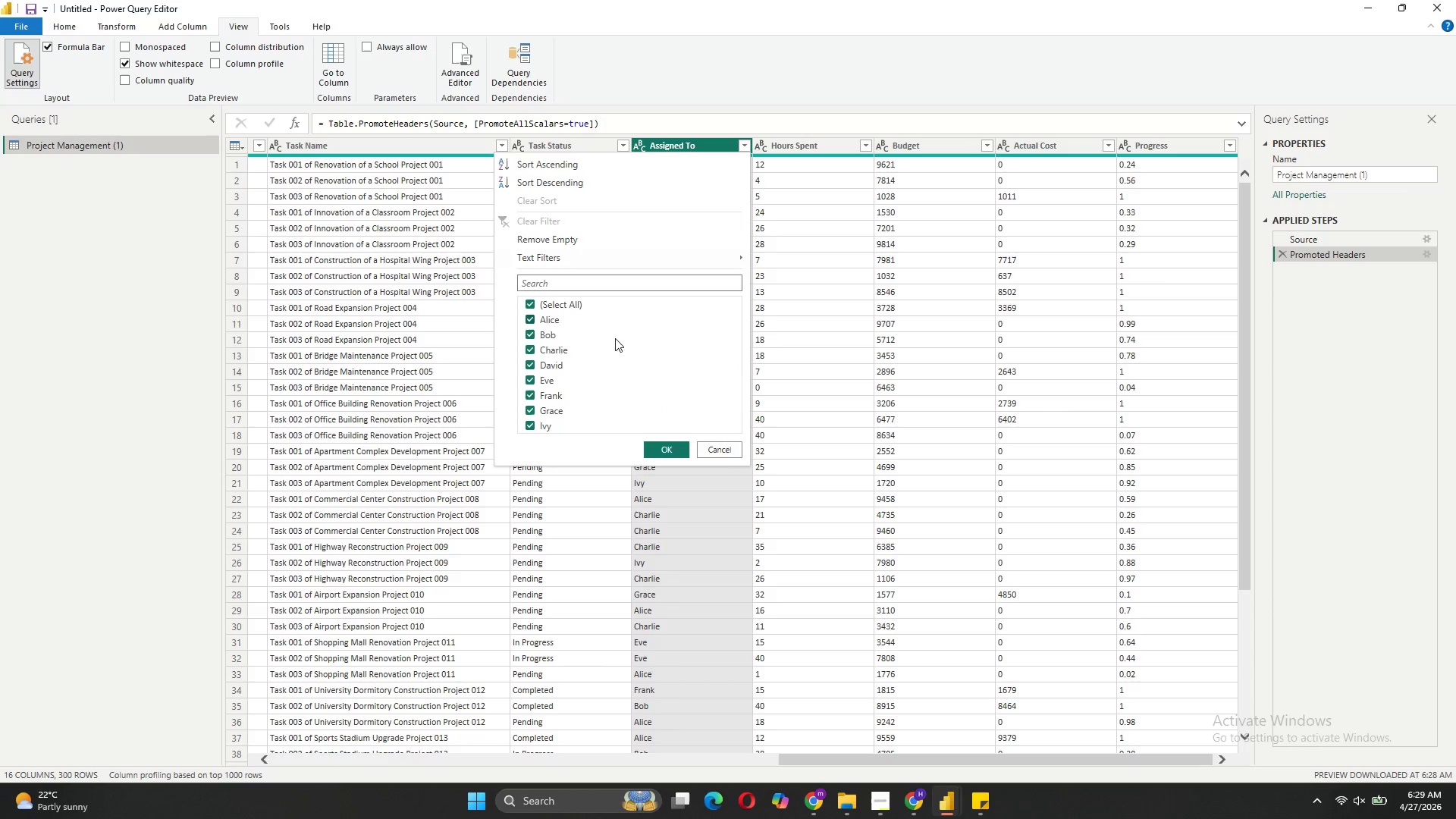 
scroll: coordinate [619, 379], scroll_direction: down, amount: 5.0
 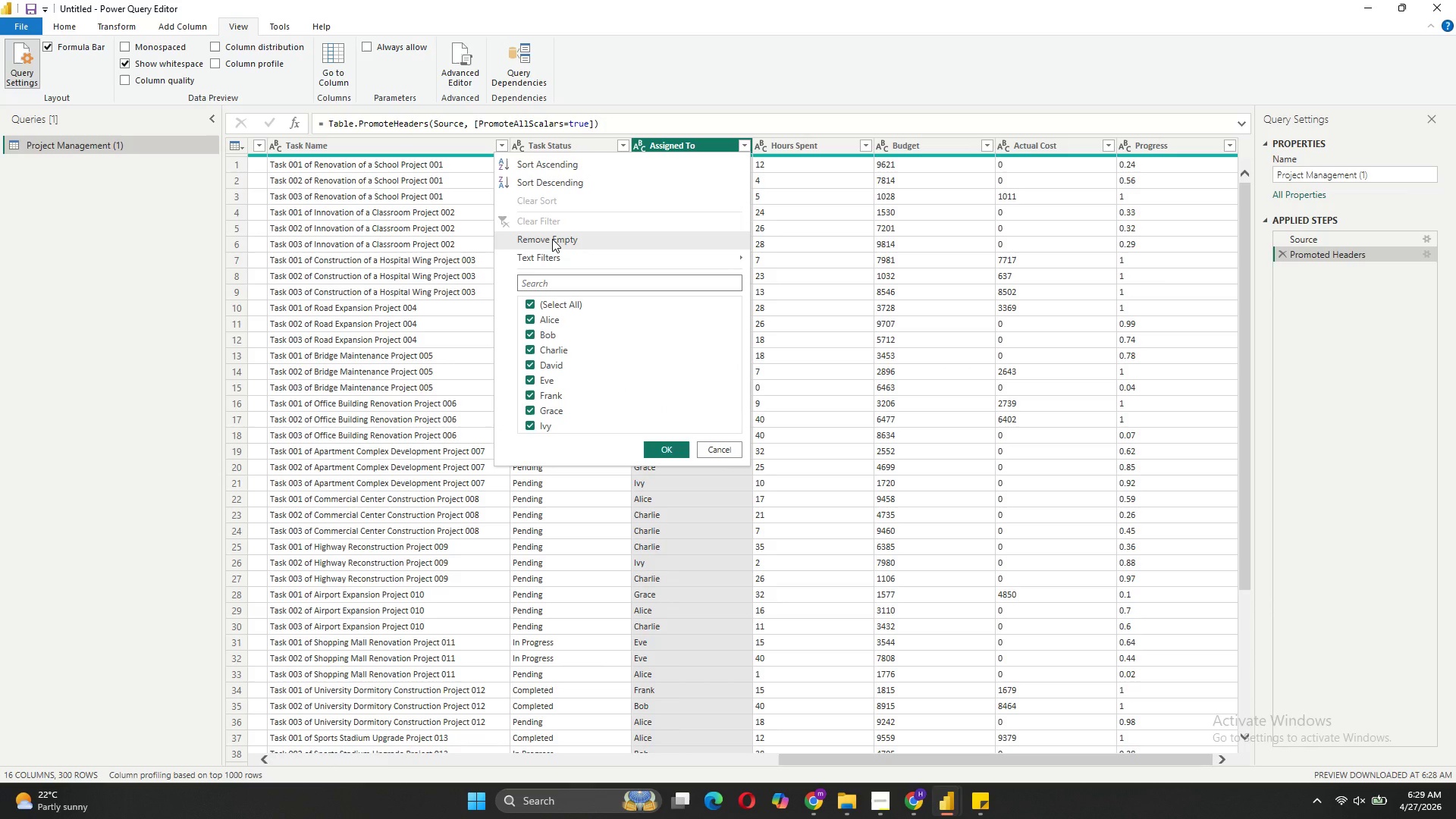 
left_click([552, 239])
 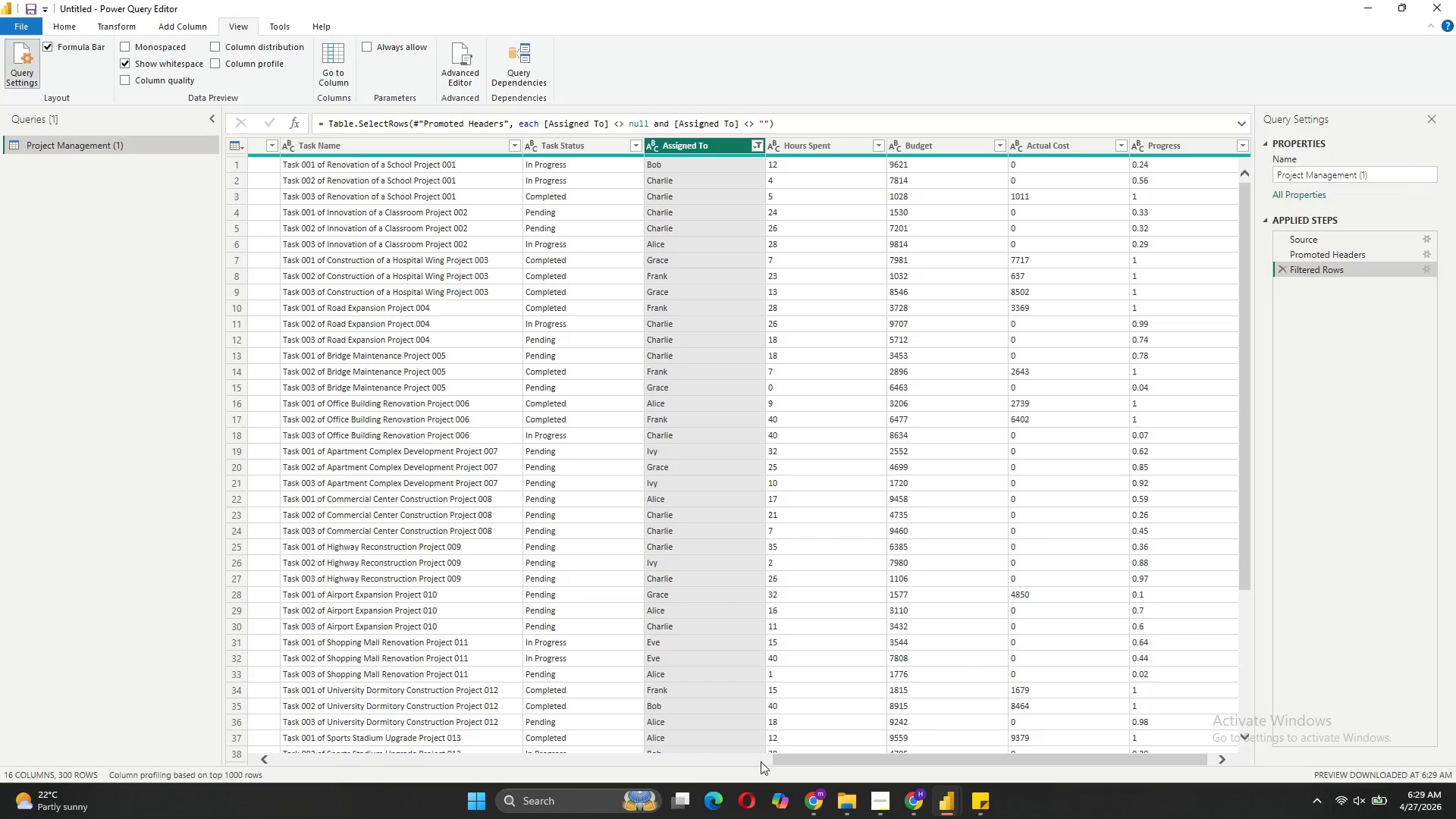 
left_click_drag(start_coordinate=[788, 763], to_coordinate=[126, 667])
 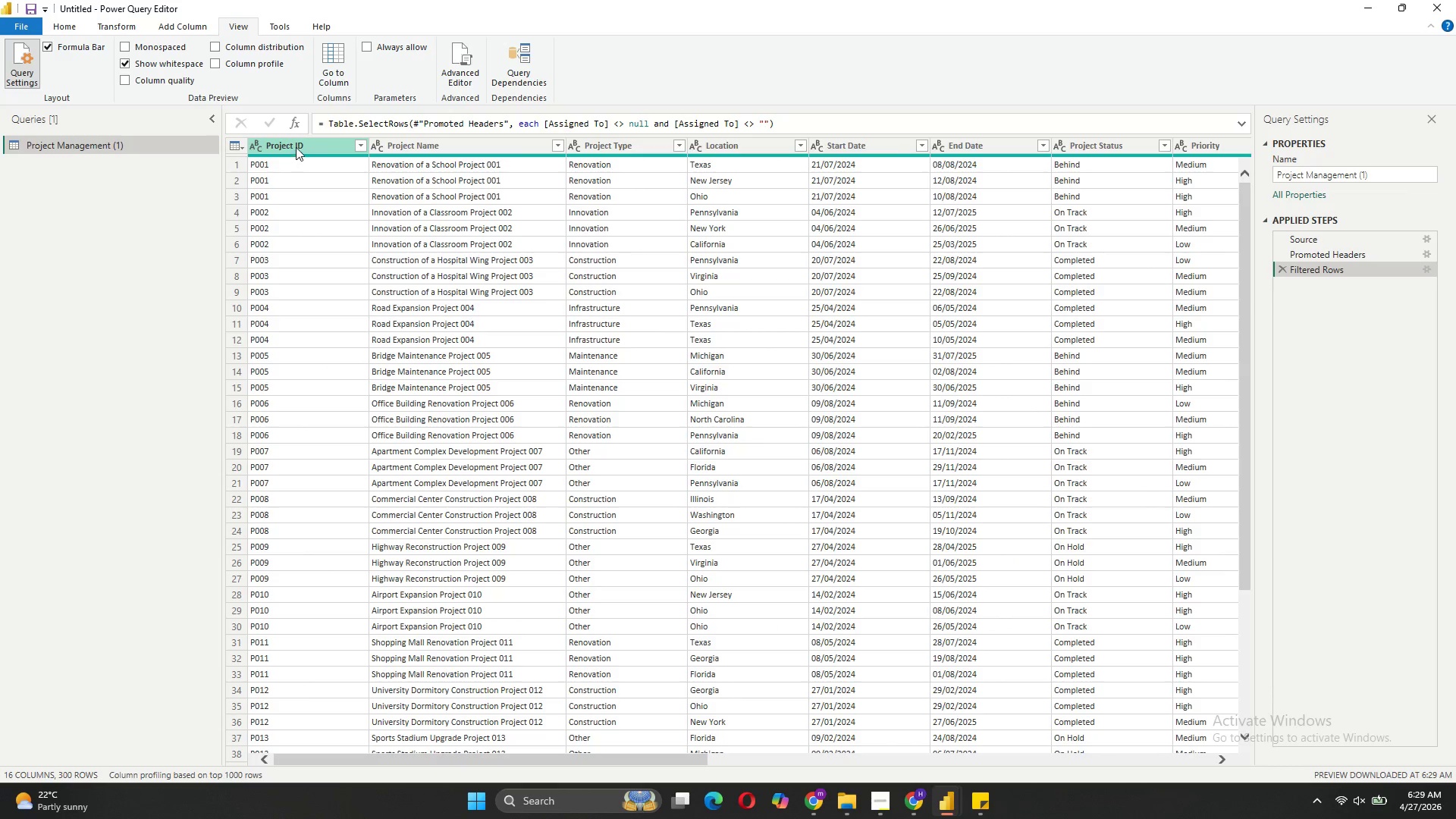 
left_click([296, 147])
 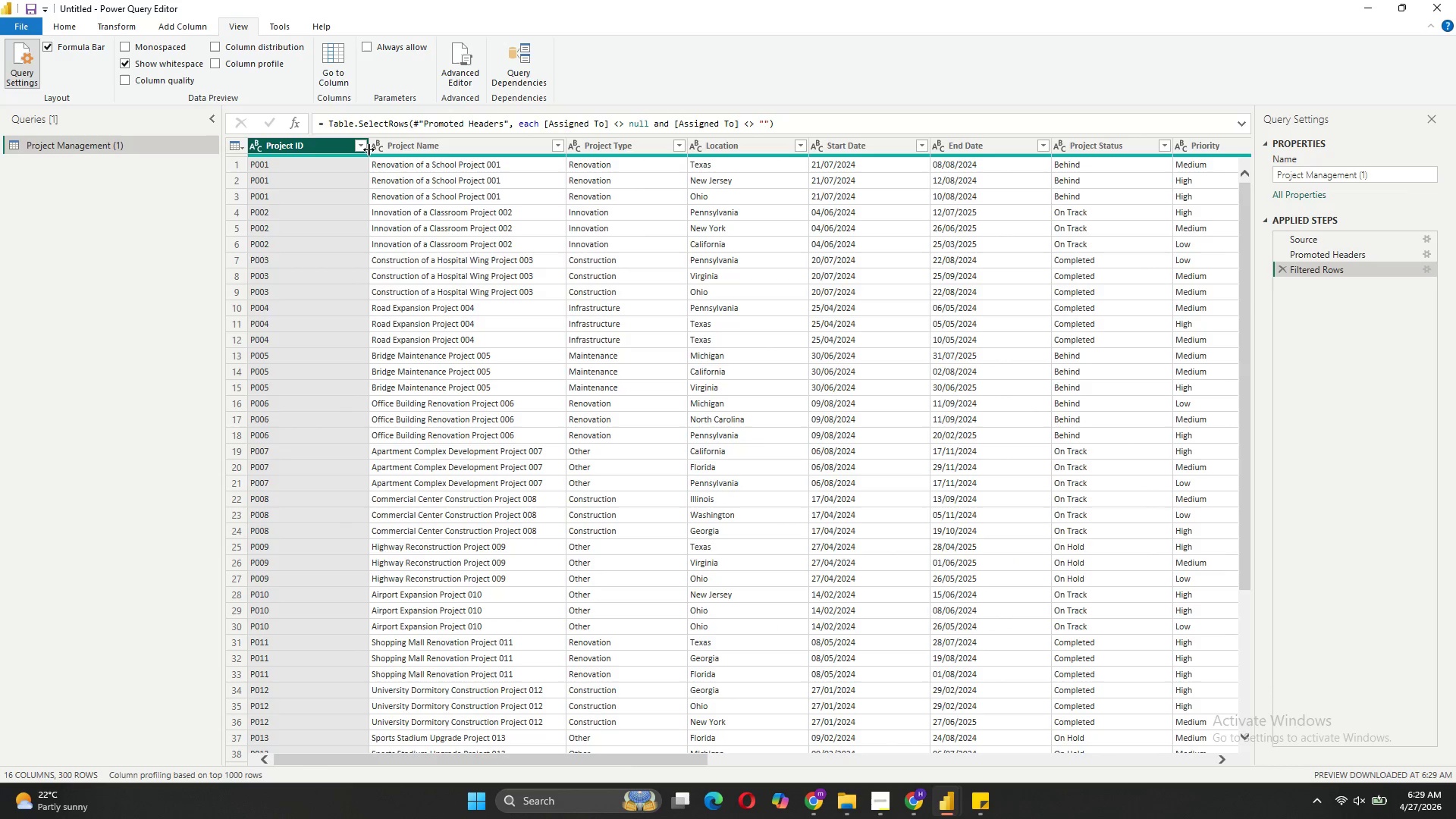 
left_click([364, 149])
 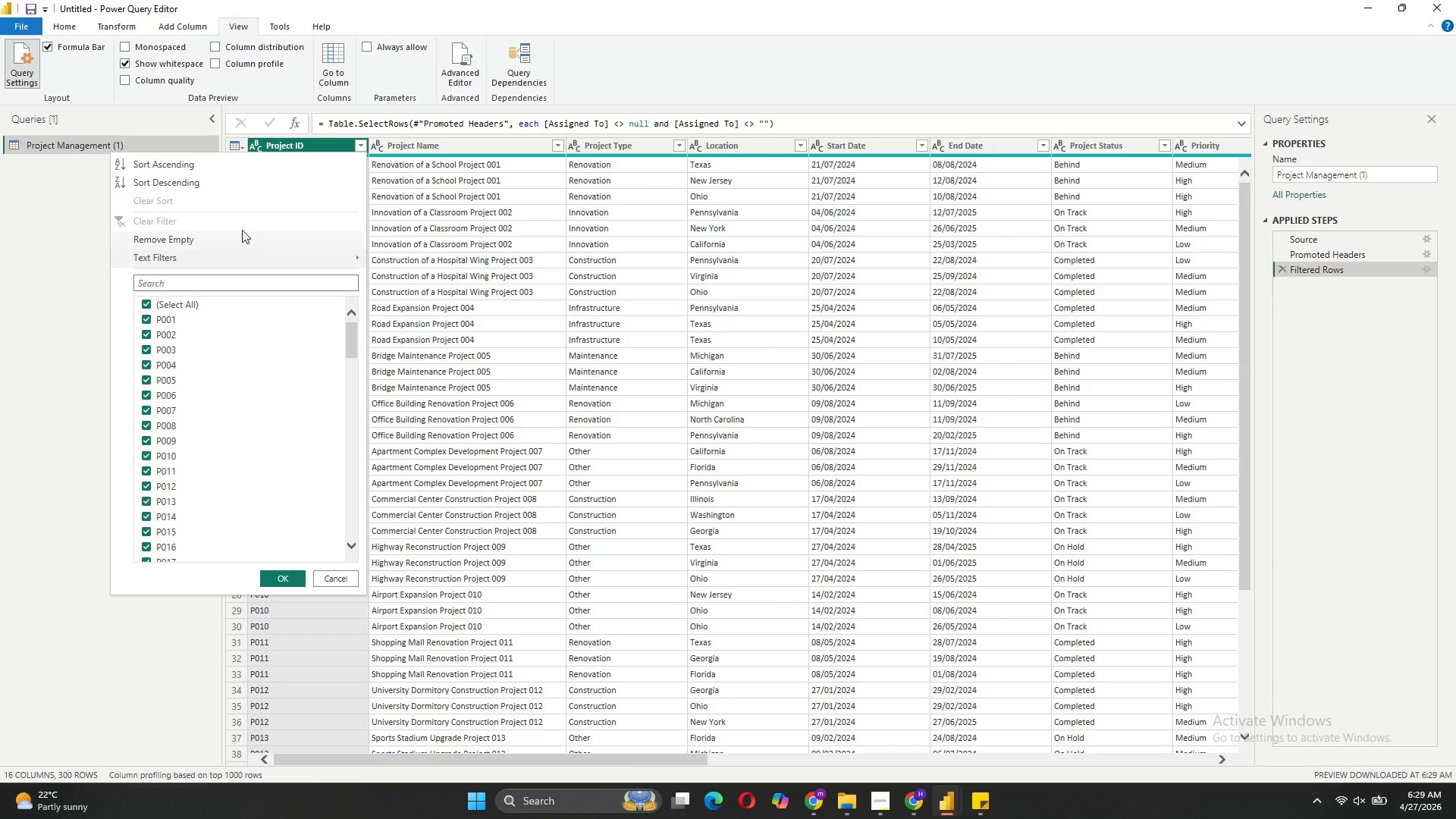 
left_click([187, 238])
 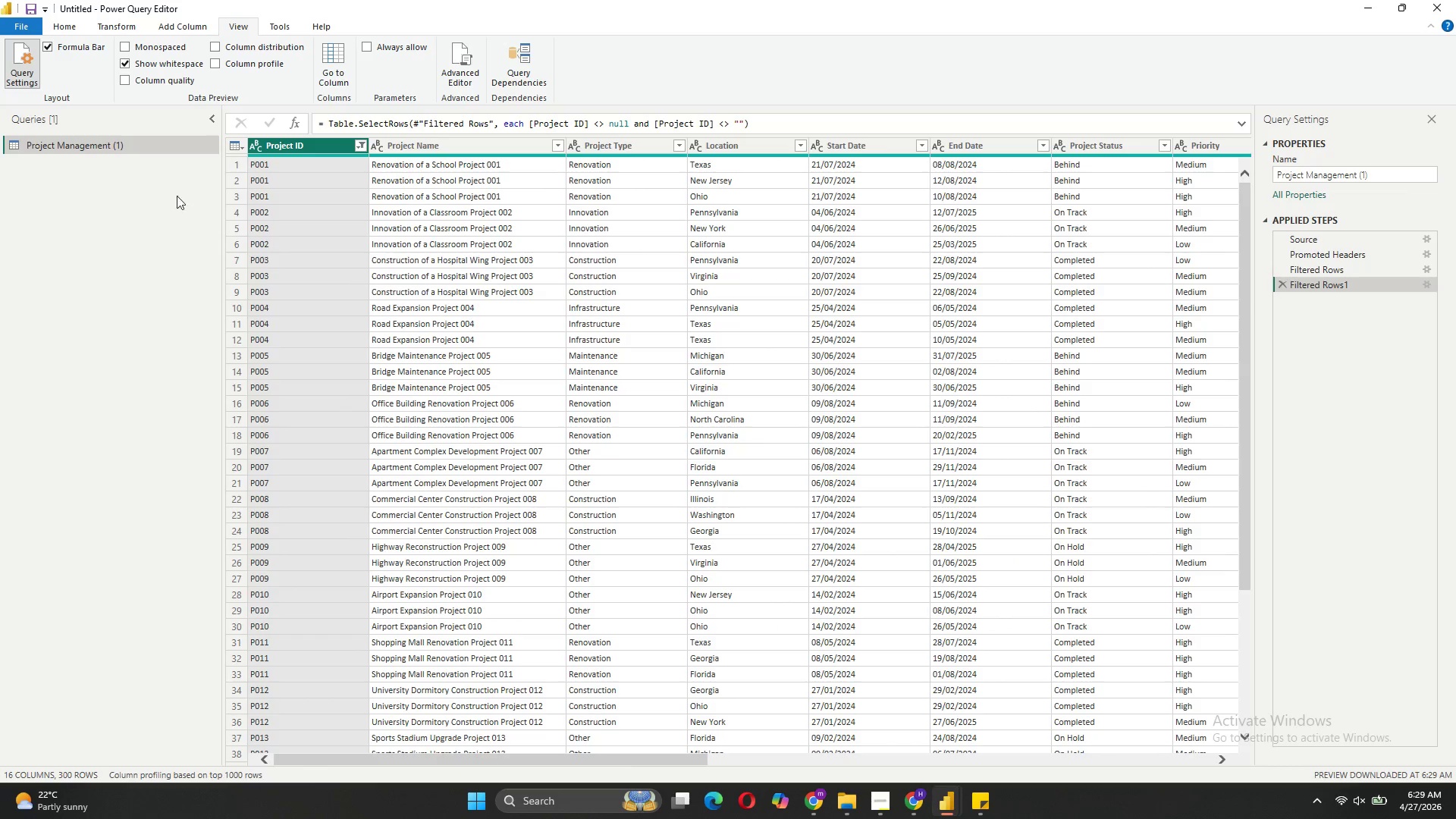 
left_click([163, 196])
 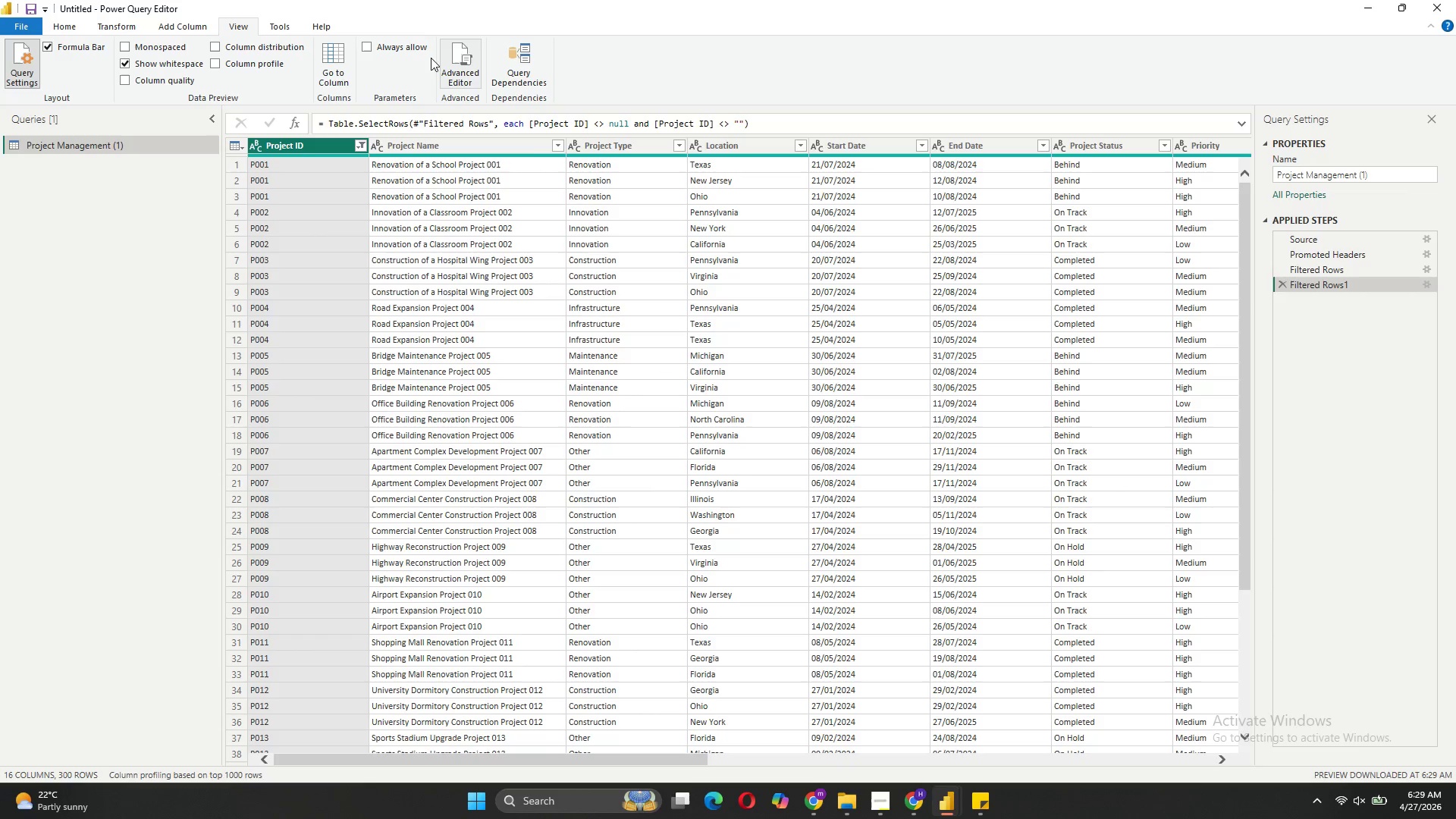 
wait(11.28)
 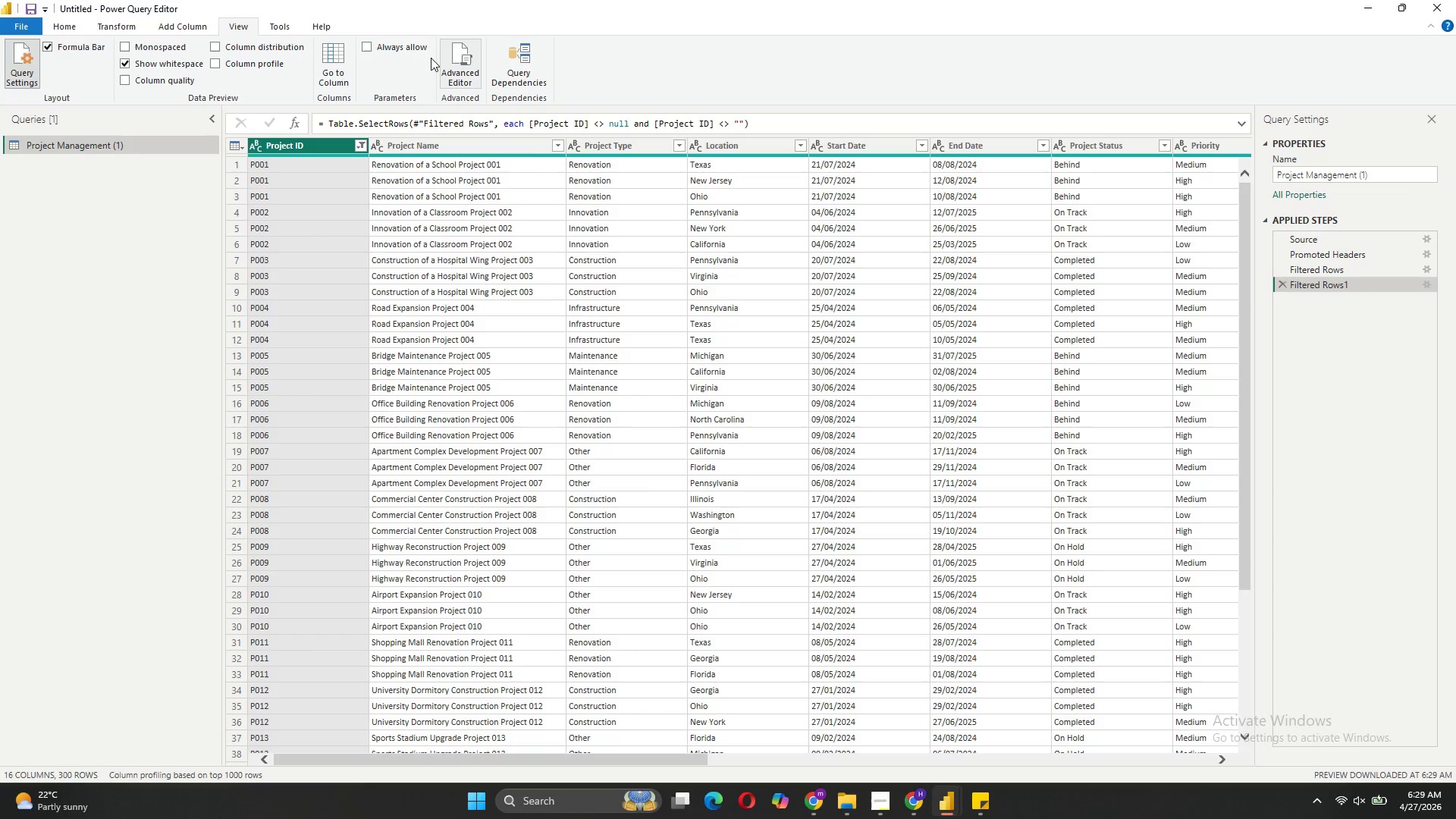 
left_click([886, 796])